 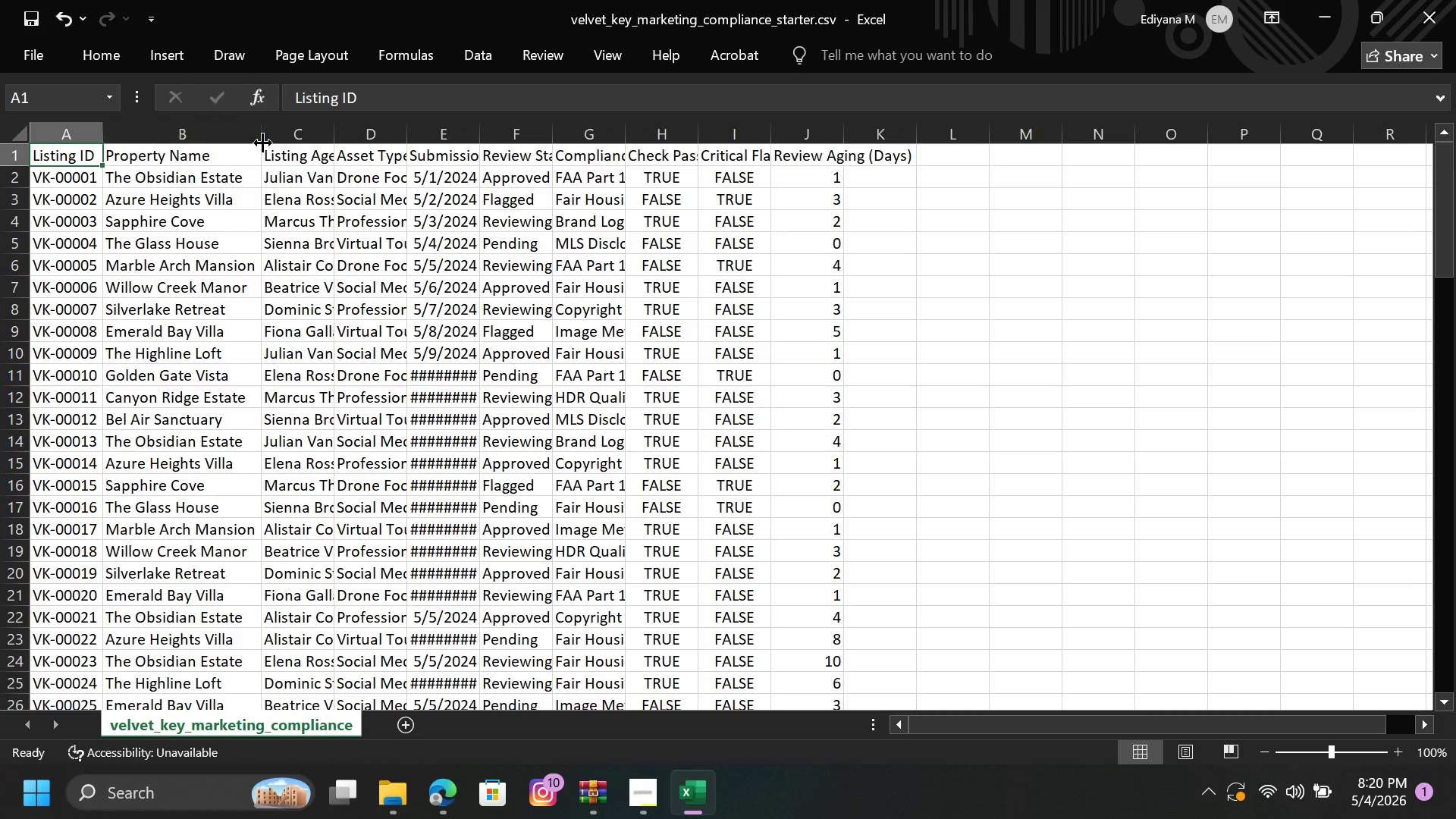 
double_click([333, 130])
 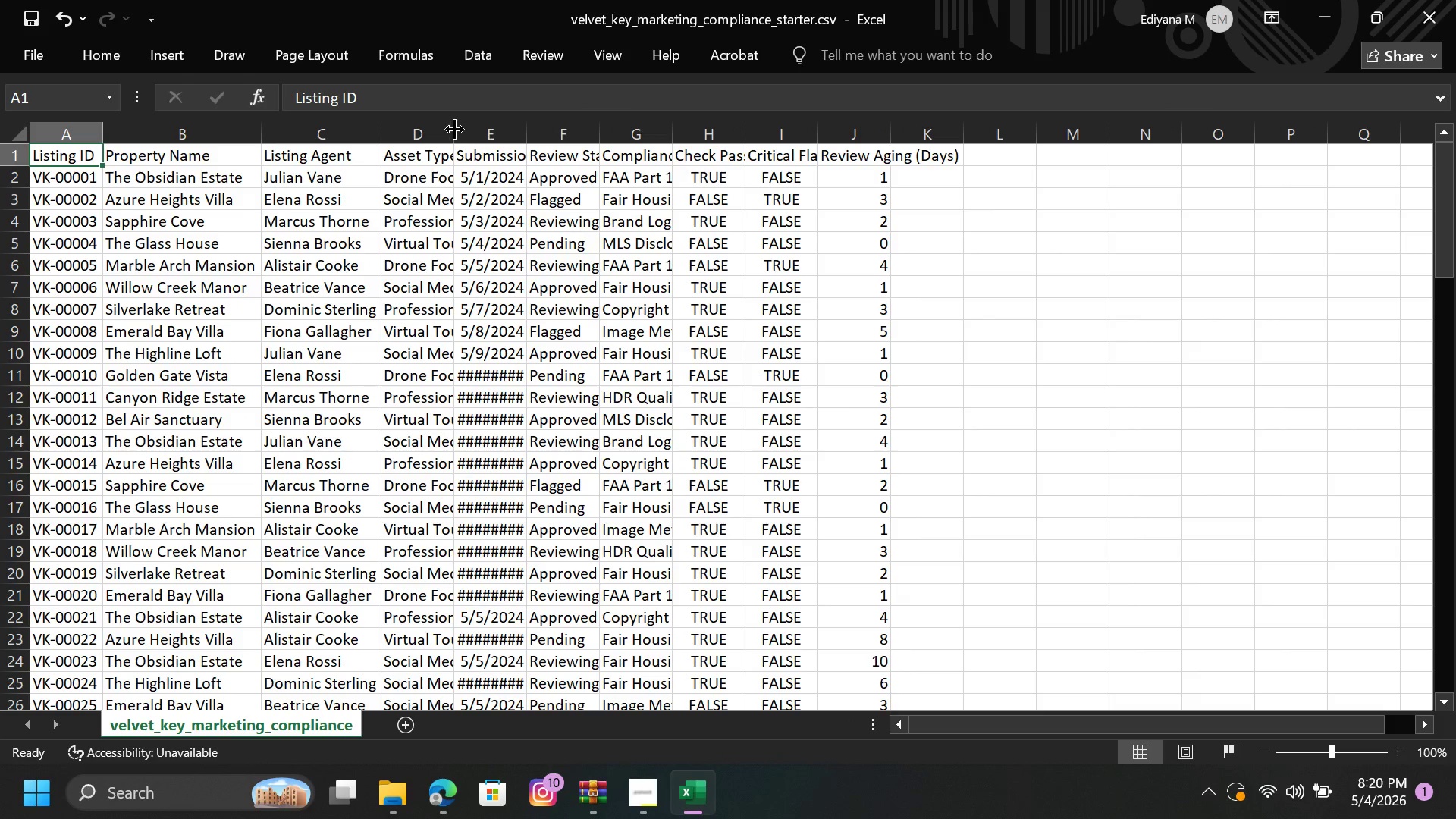 
double_click([454, 129])
 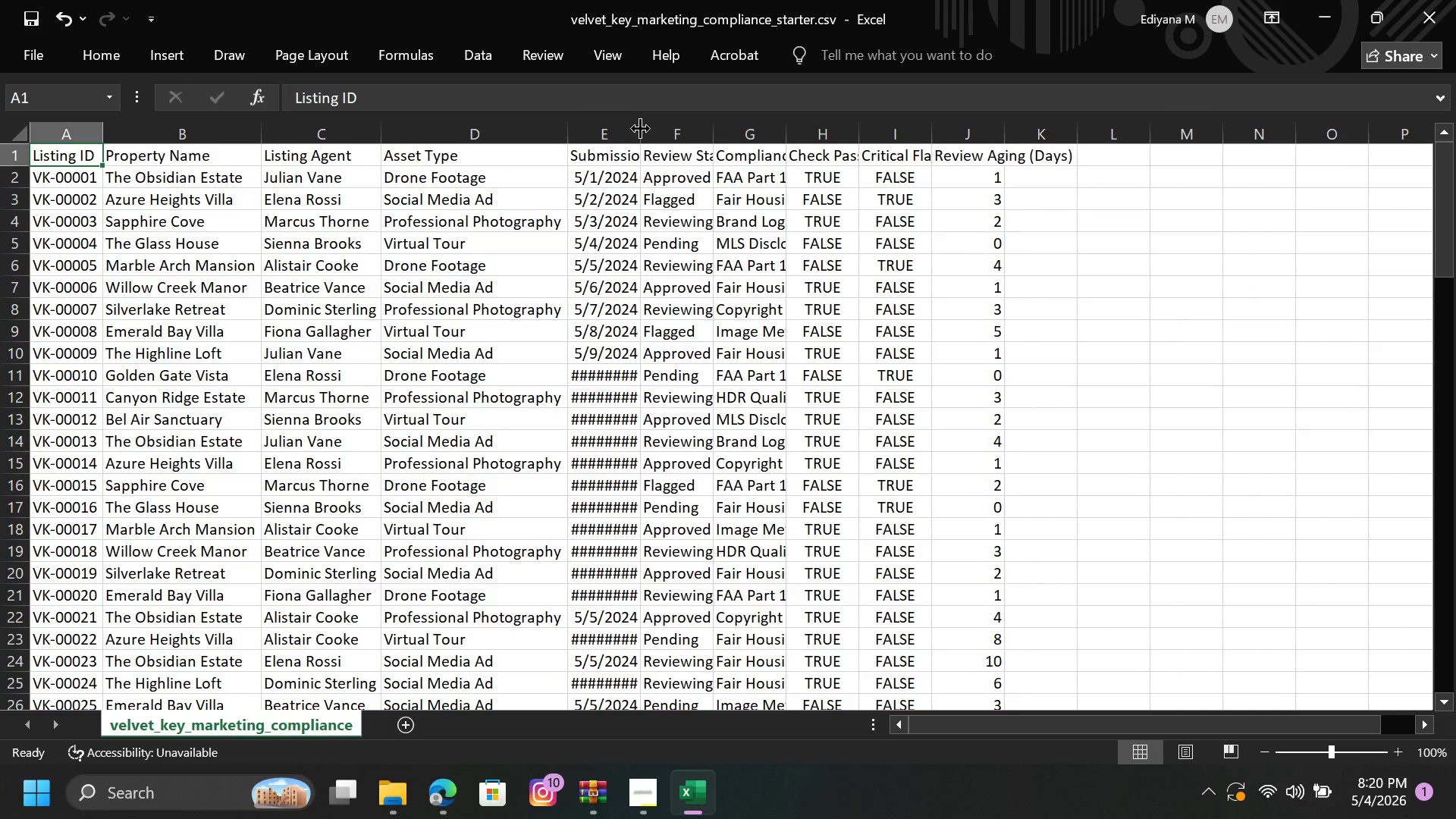 
double_click([640, 128])
 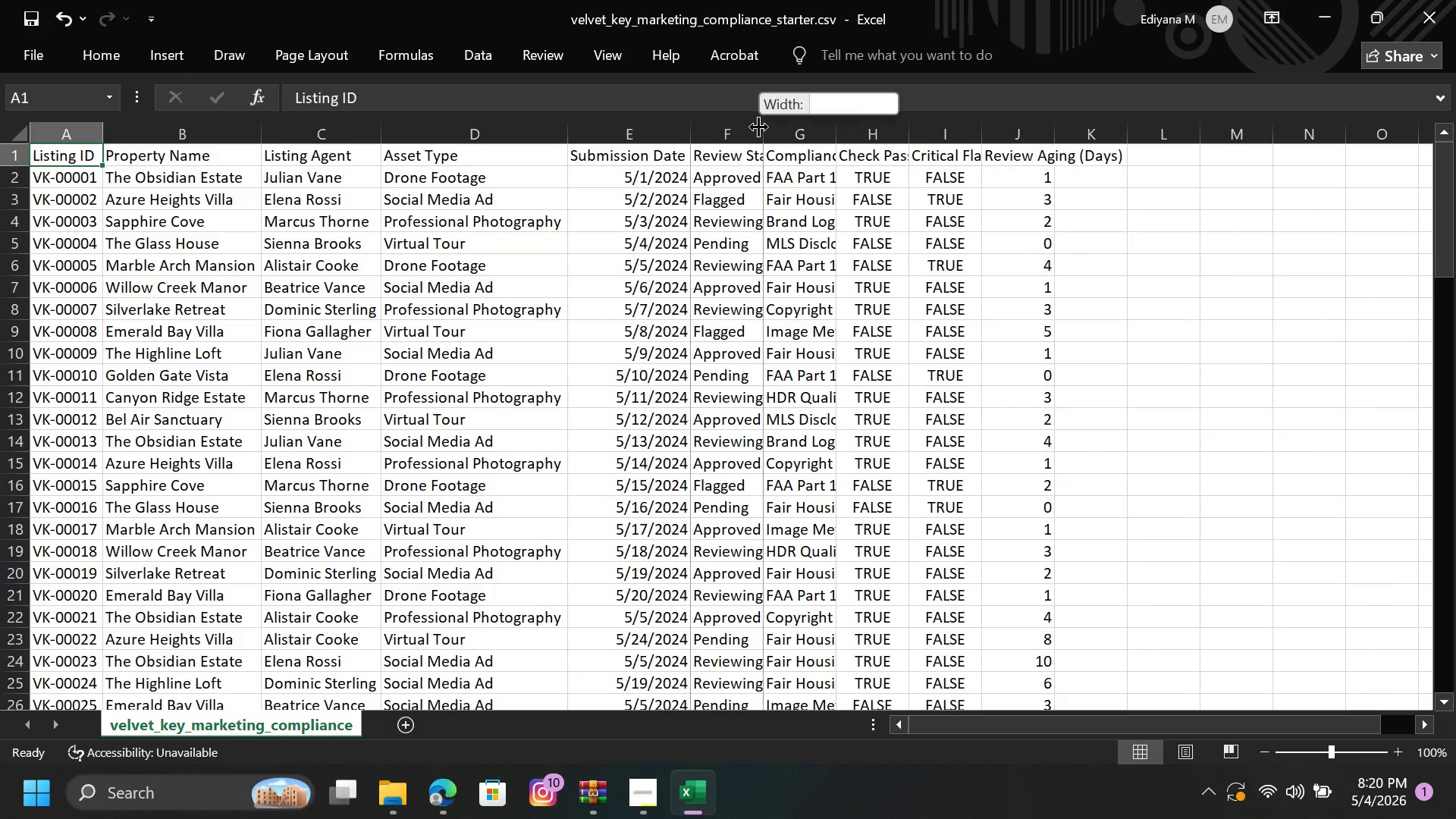 
double_click([758, 127])
 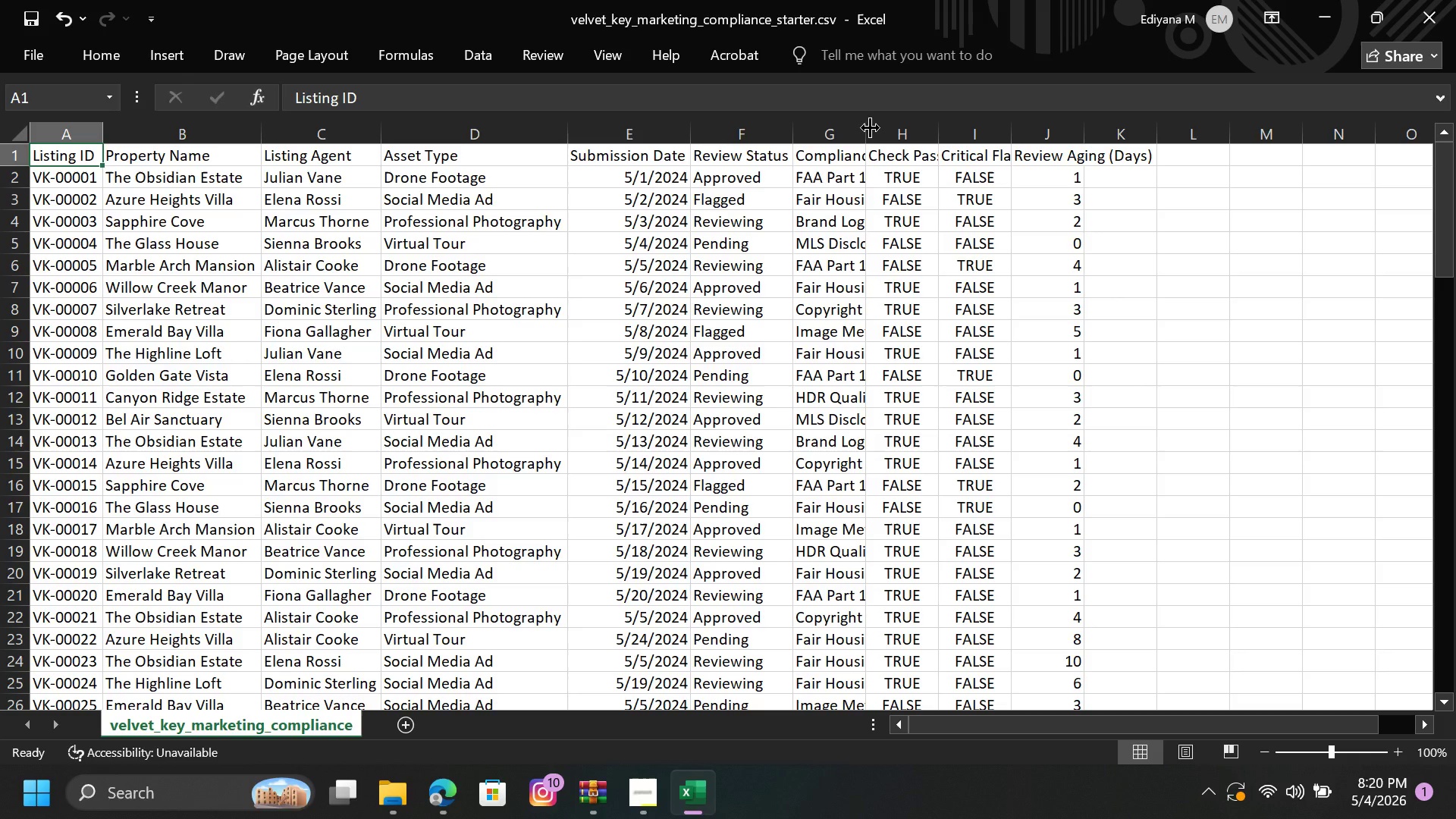 
double_click([868, 127])
 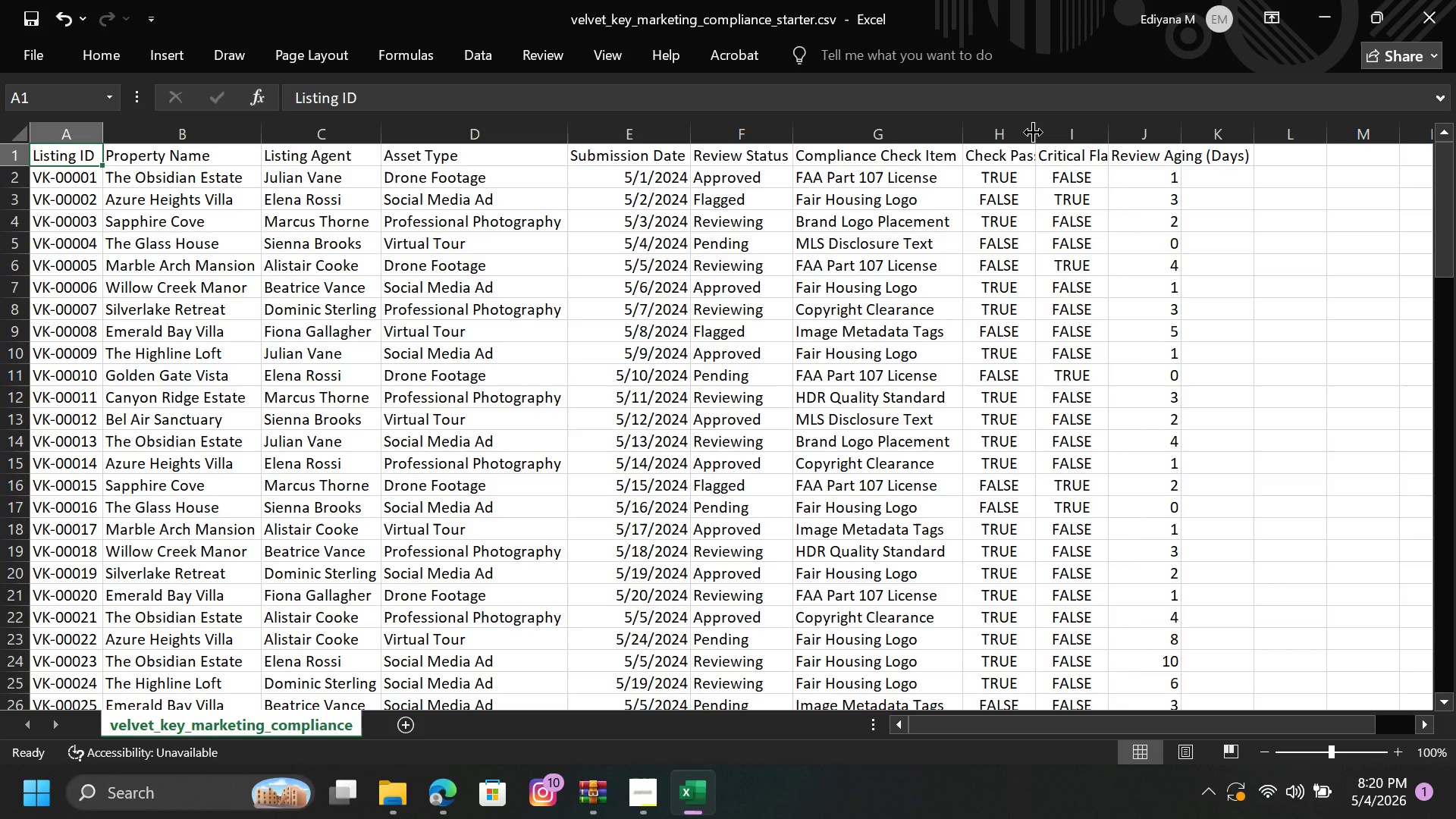 
double_click([1033, 132])
 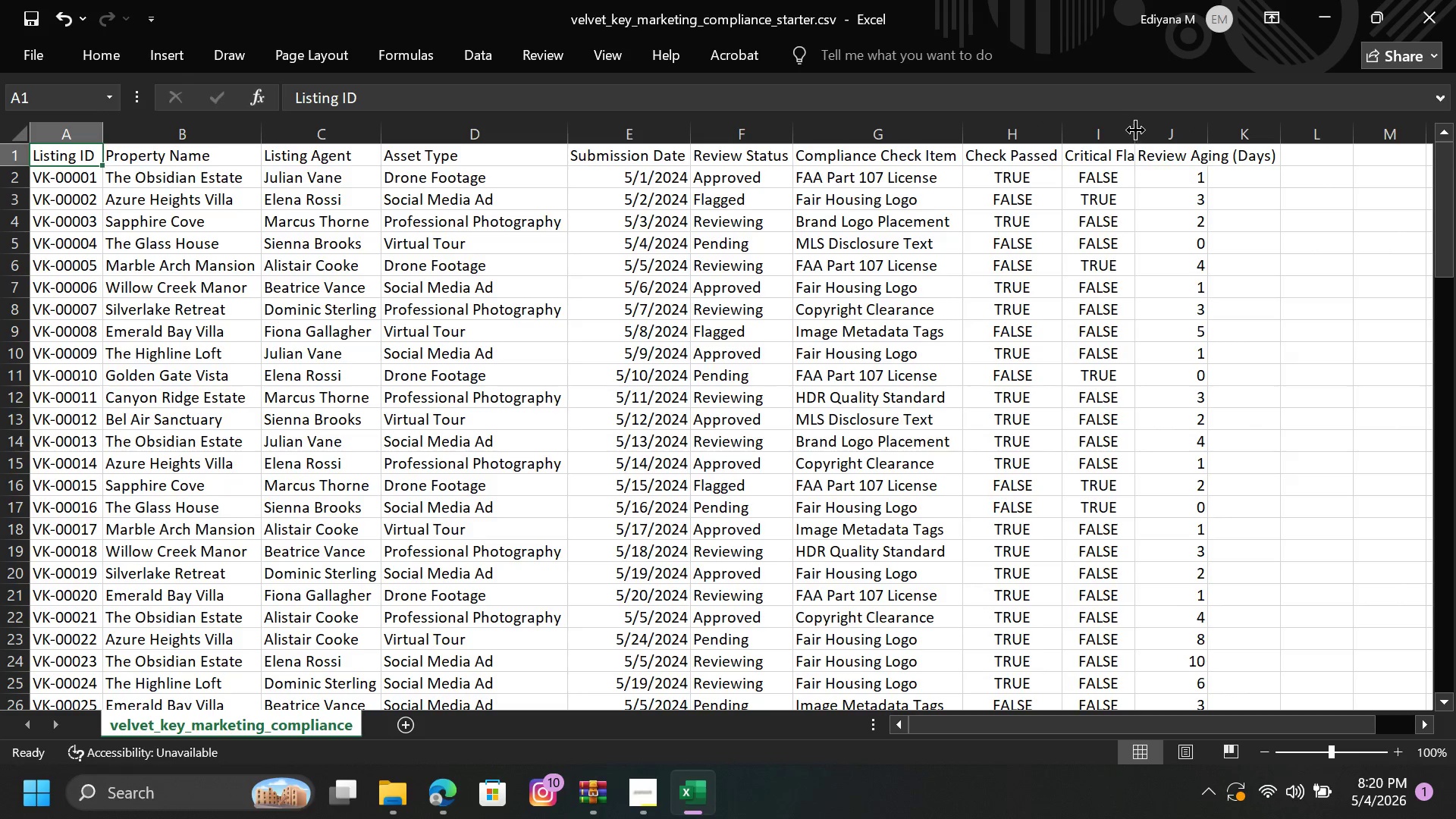 
double_click([1135, 130])
 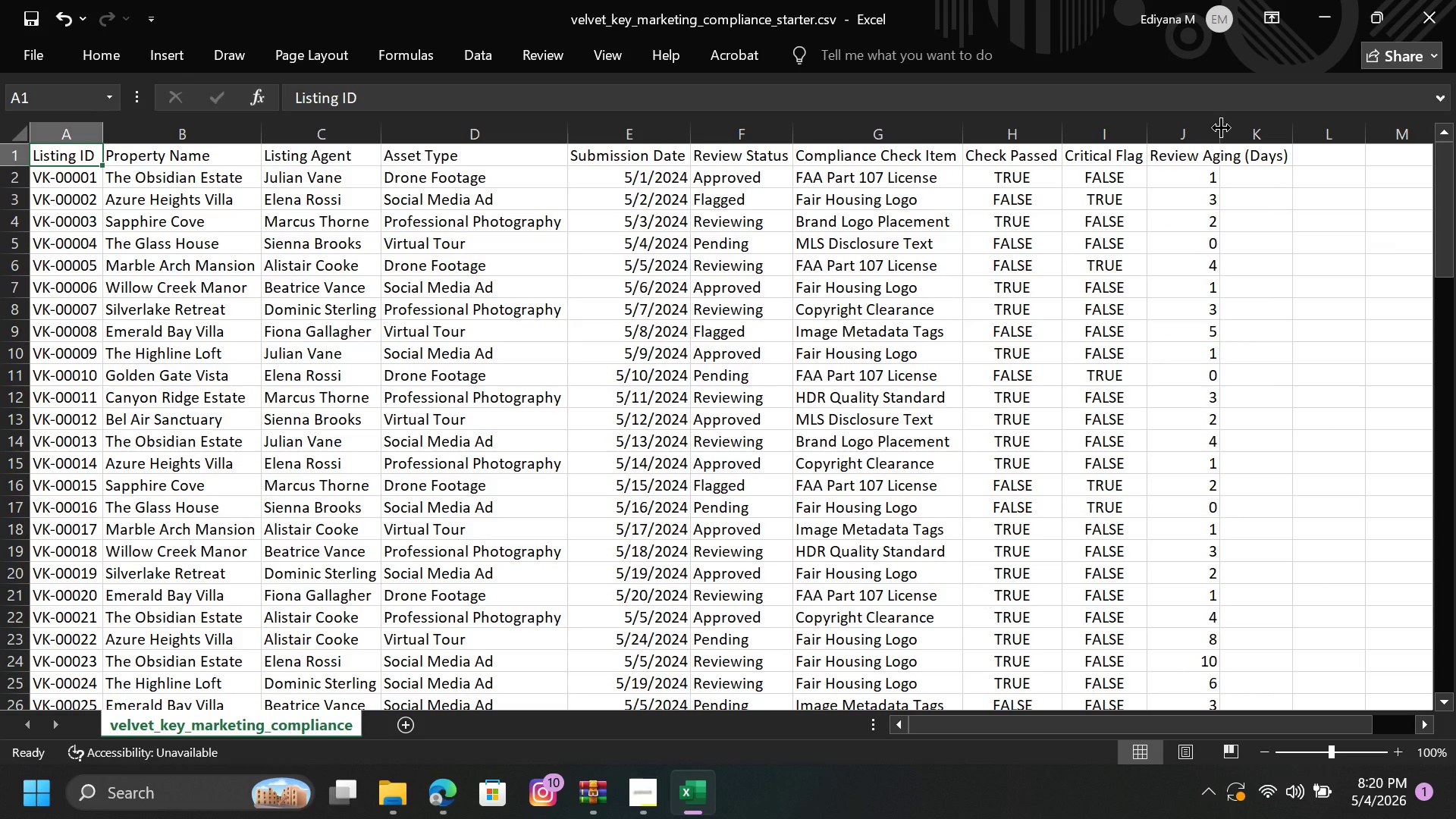 
double_click([1221, 128])
 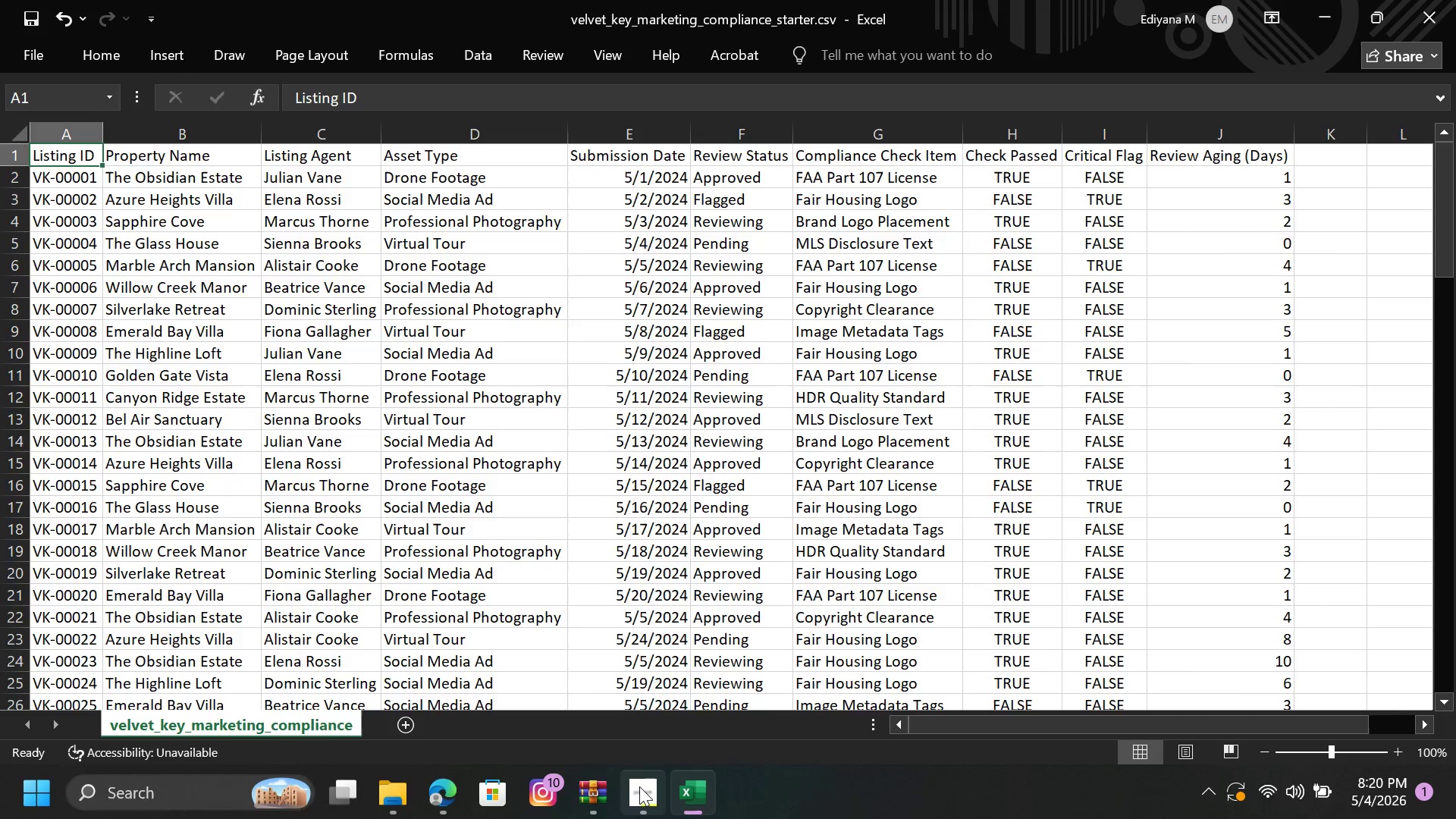 
left_click([641, 786])